 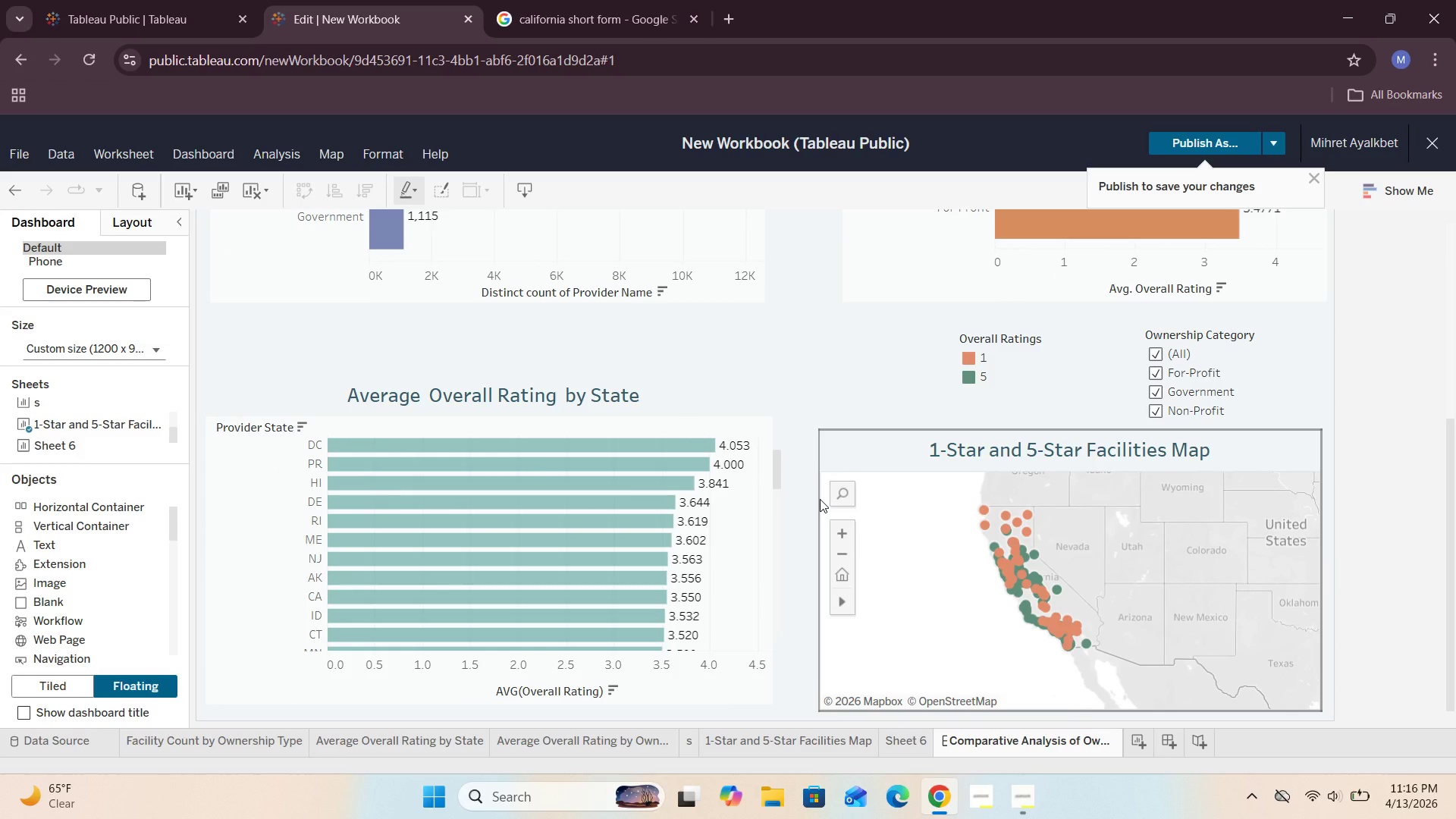 
scroll: coordinate [820, 499], scroll_direction: up, amount: 3.0
 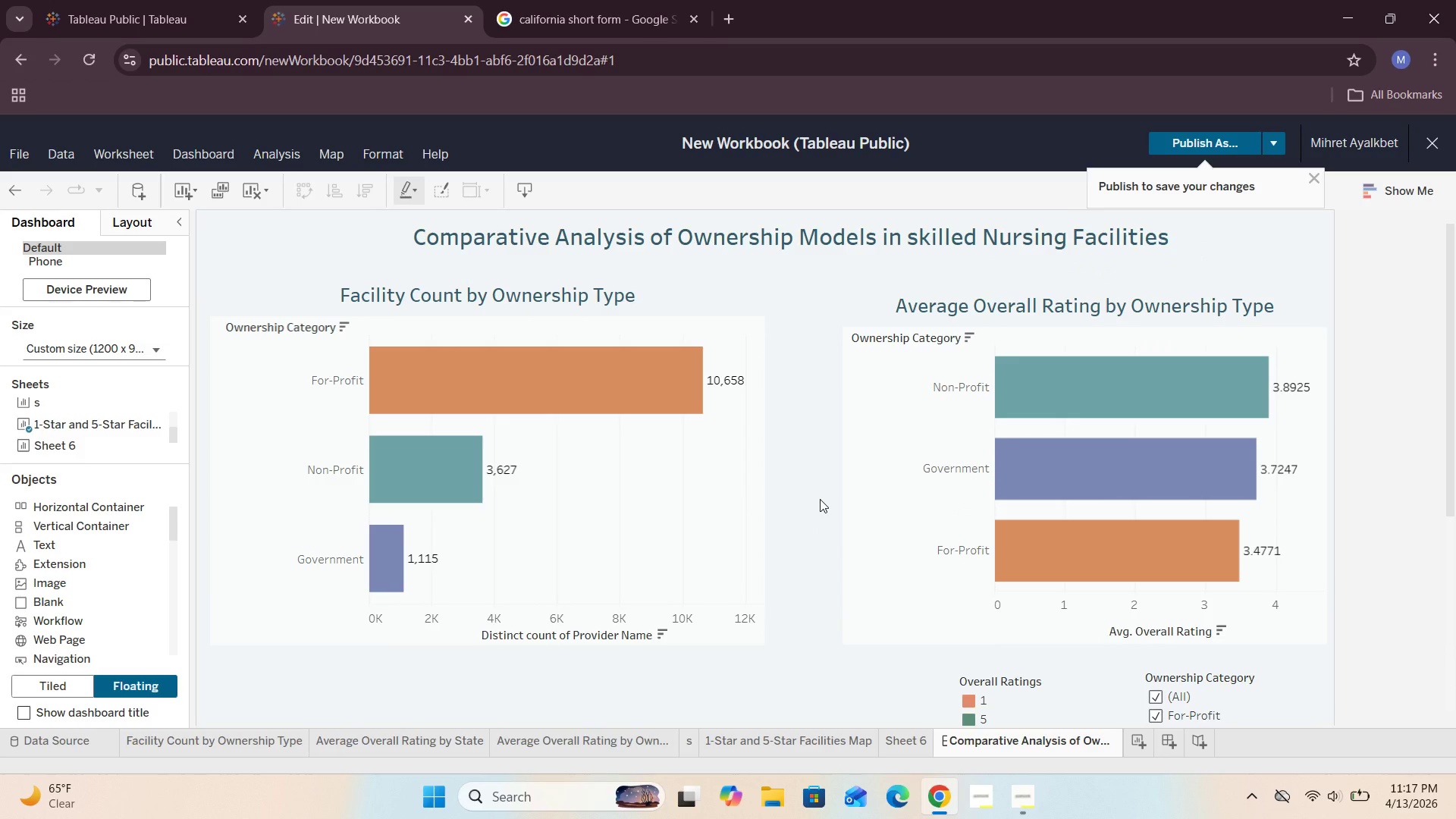 
wait(53.59)
 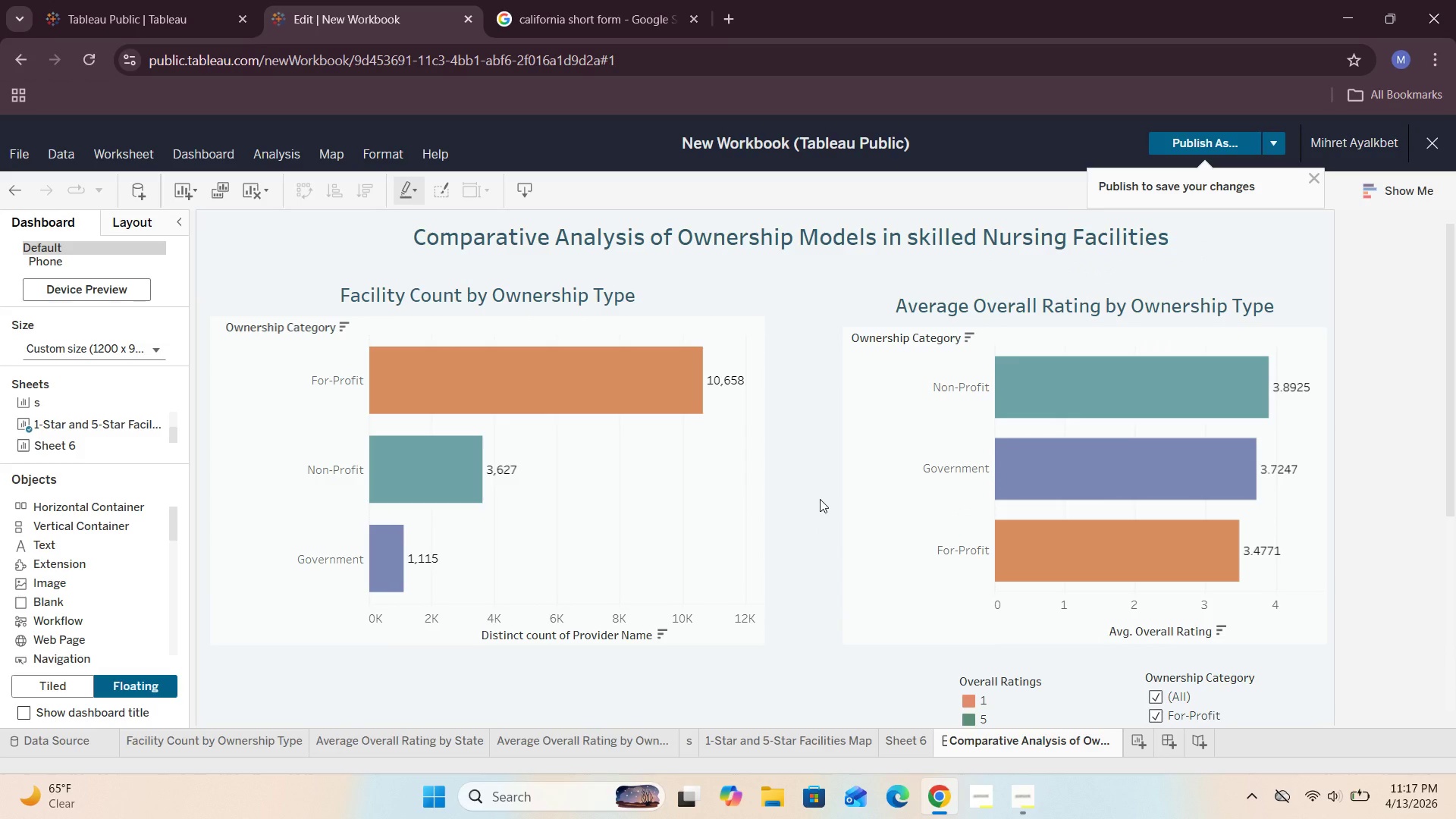 
scroll: coordinate [1106, 588], scroll_direction: down, amount: 2.0
 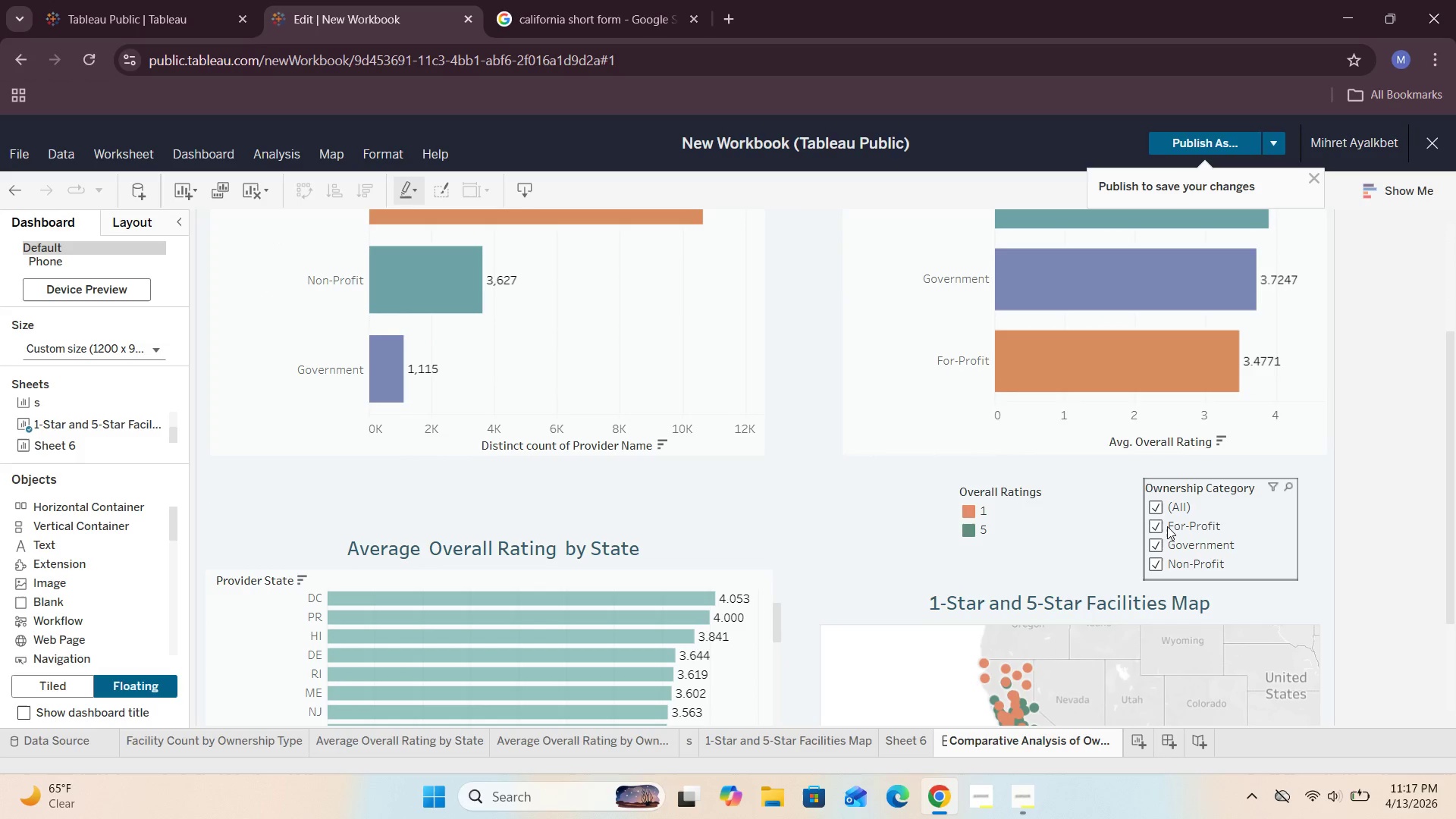 
left_click([1156, 525])
 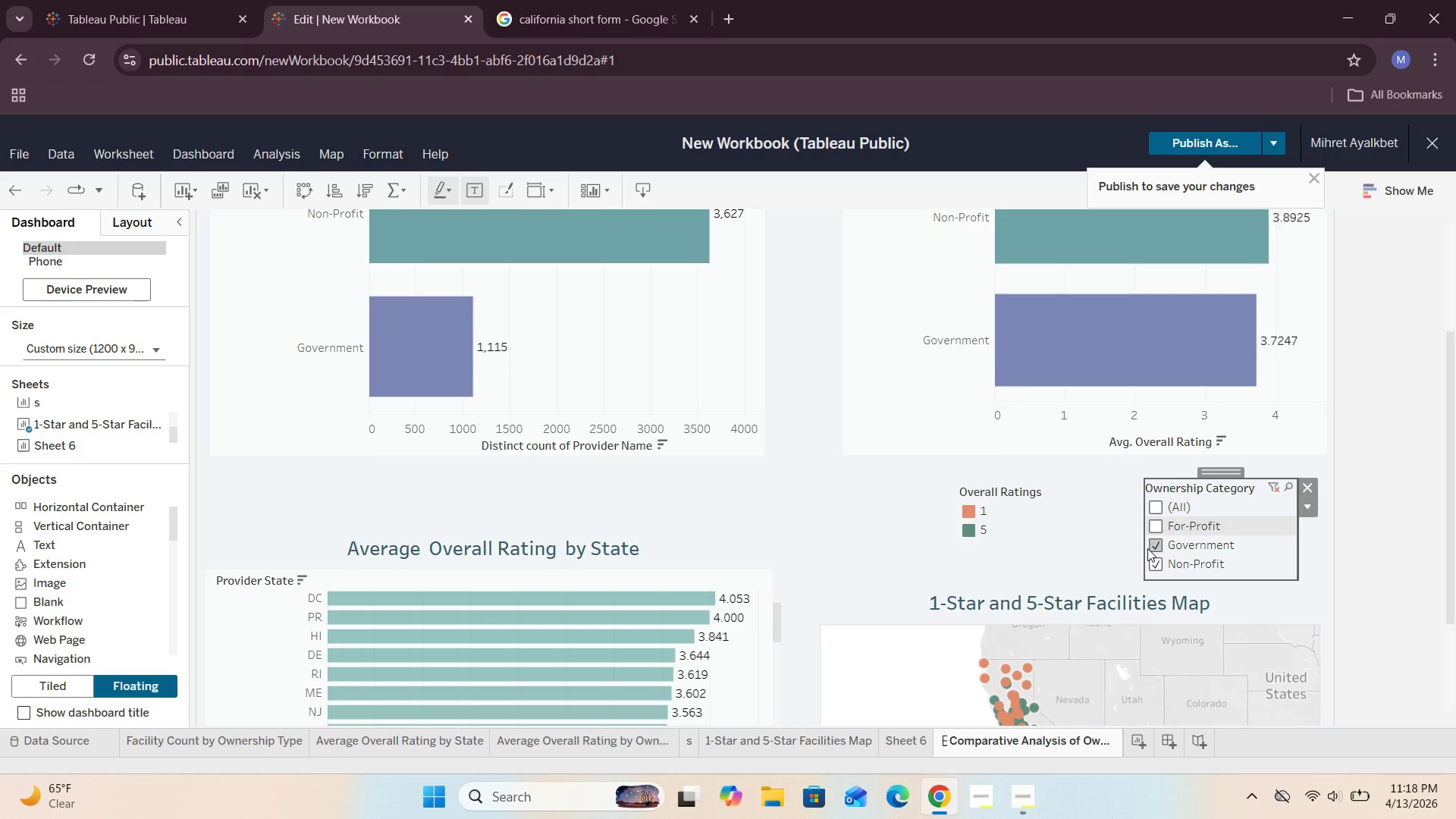 
scroll: coordinate [1057, 530], scroll_direction: none, amount: 0.0
 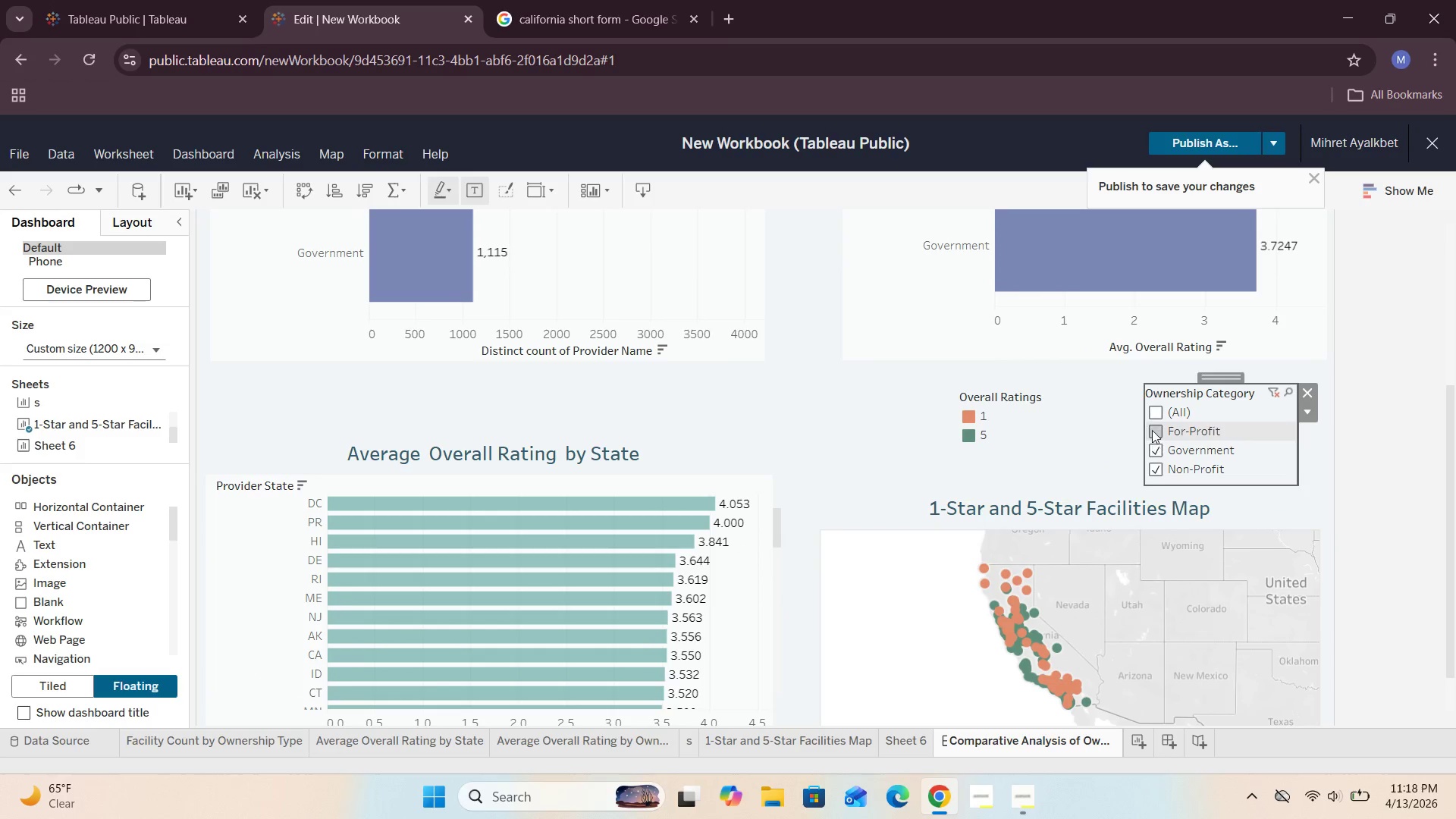 
left_click([1152, 419])
 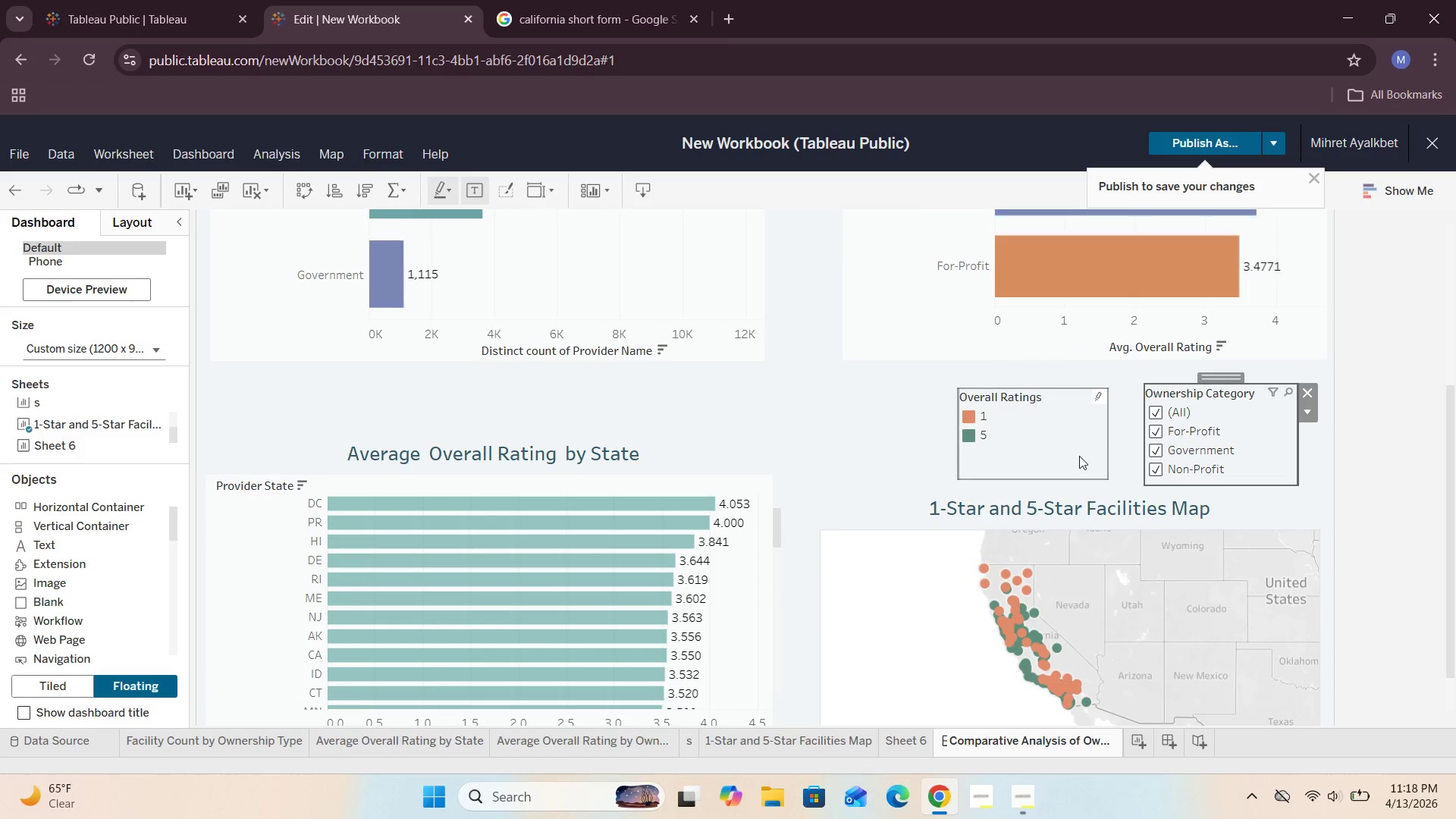 
scroll: coordinate [1079, 456], scroll_direction: up, amount: 3.0
 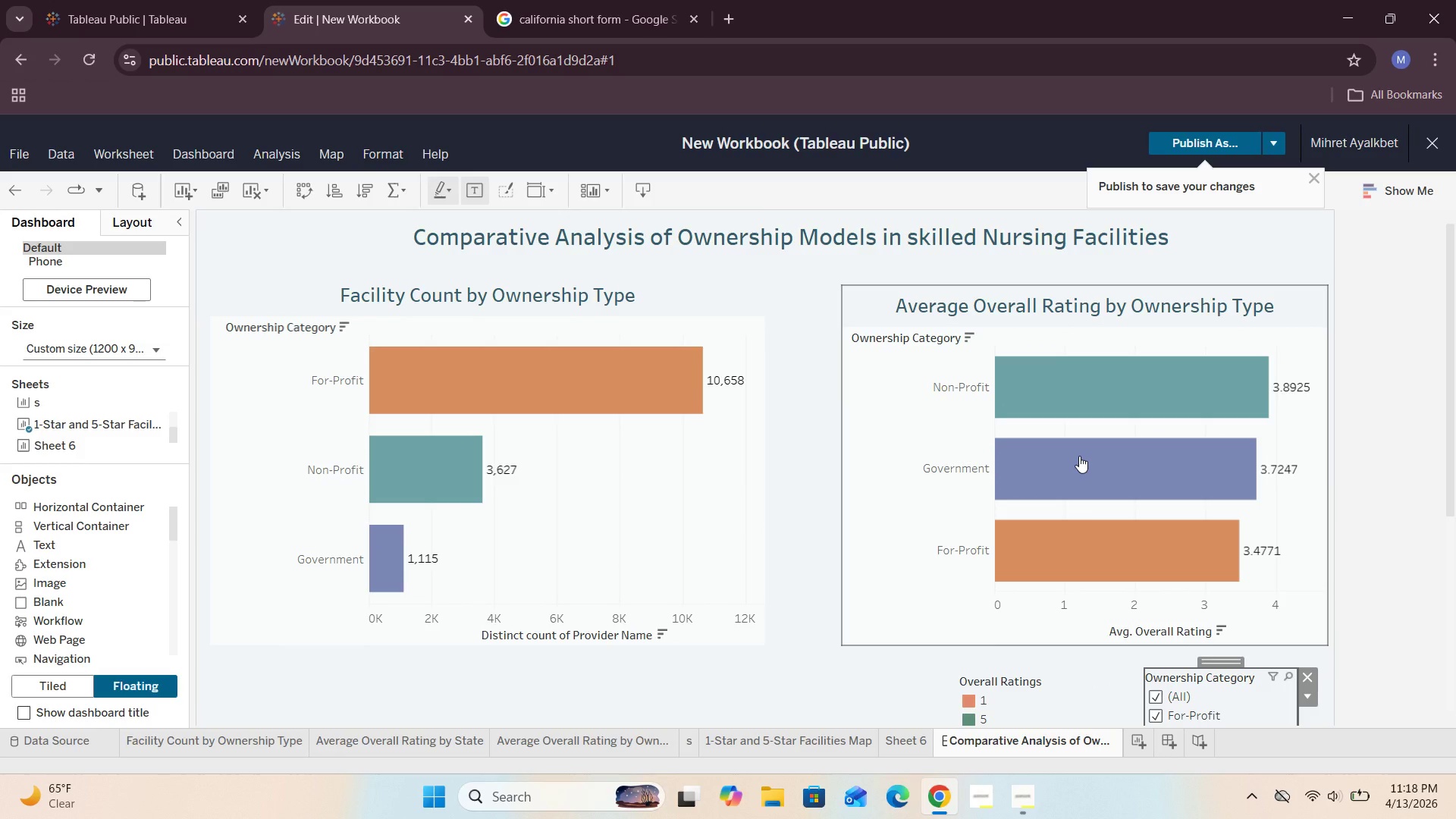 
scroll: coordinate [1079, 456], scroll_direction: down, amount: 3.0
 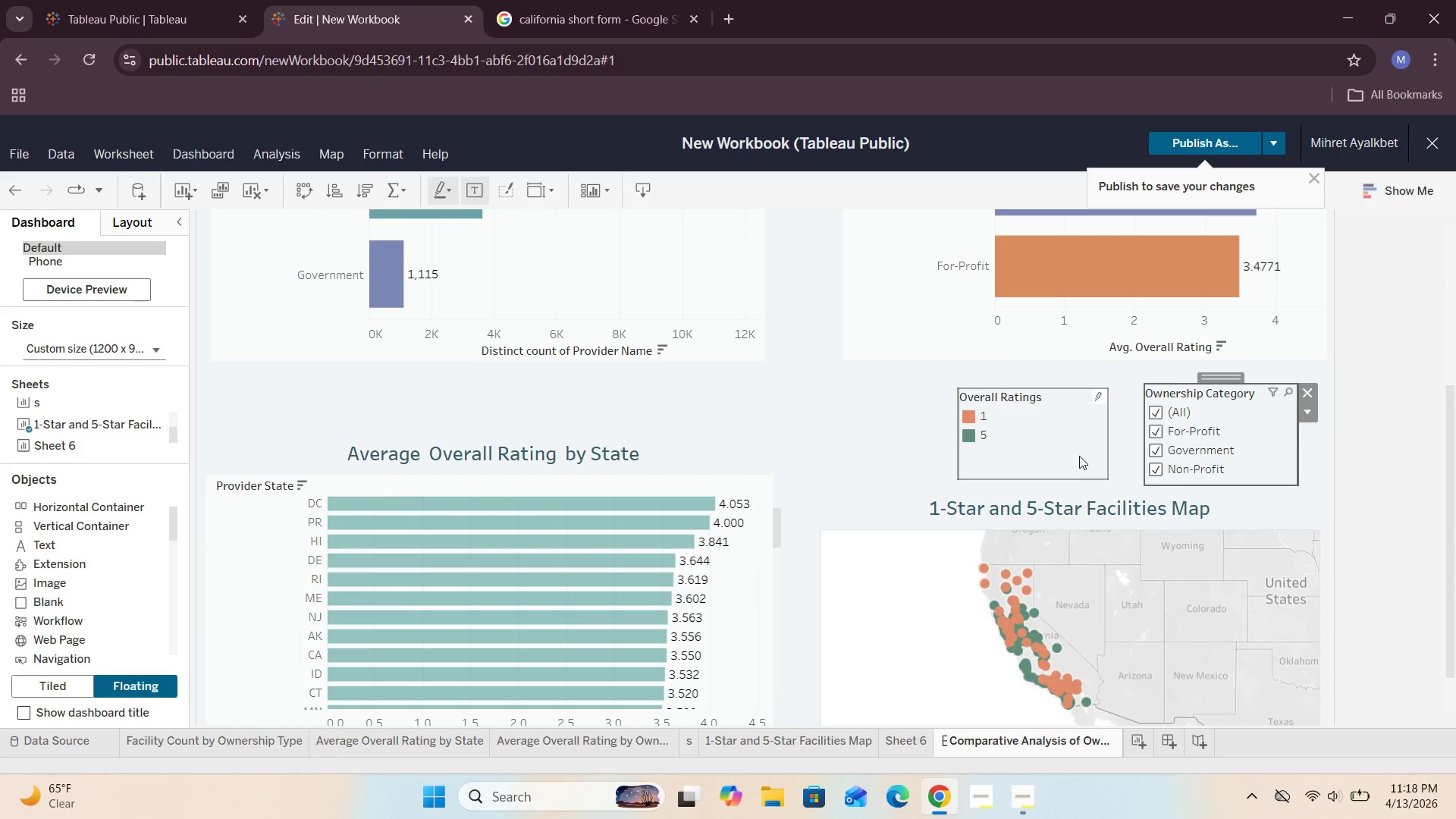 
scroll: coordinate [1079, 456], scroll_direction: up, amount: 3.0
 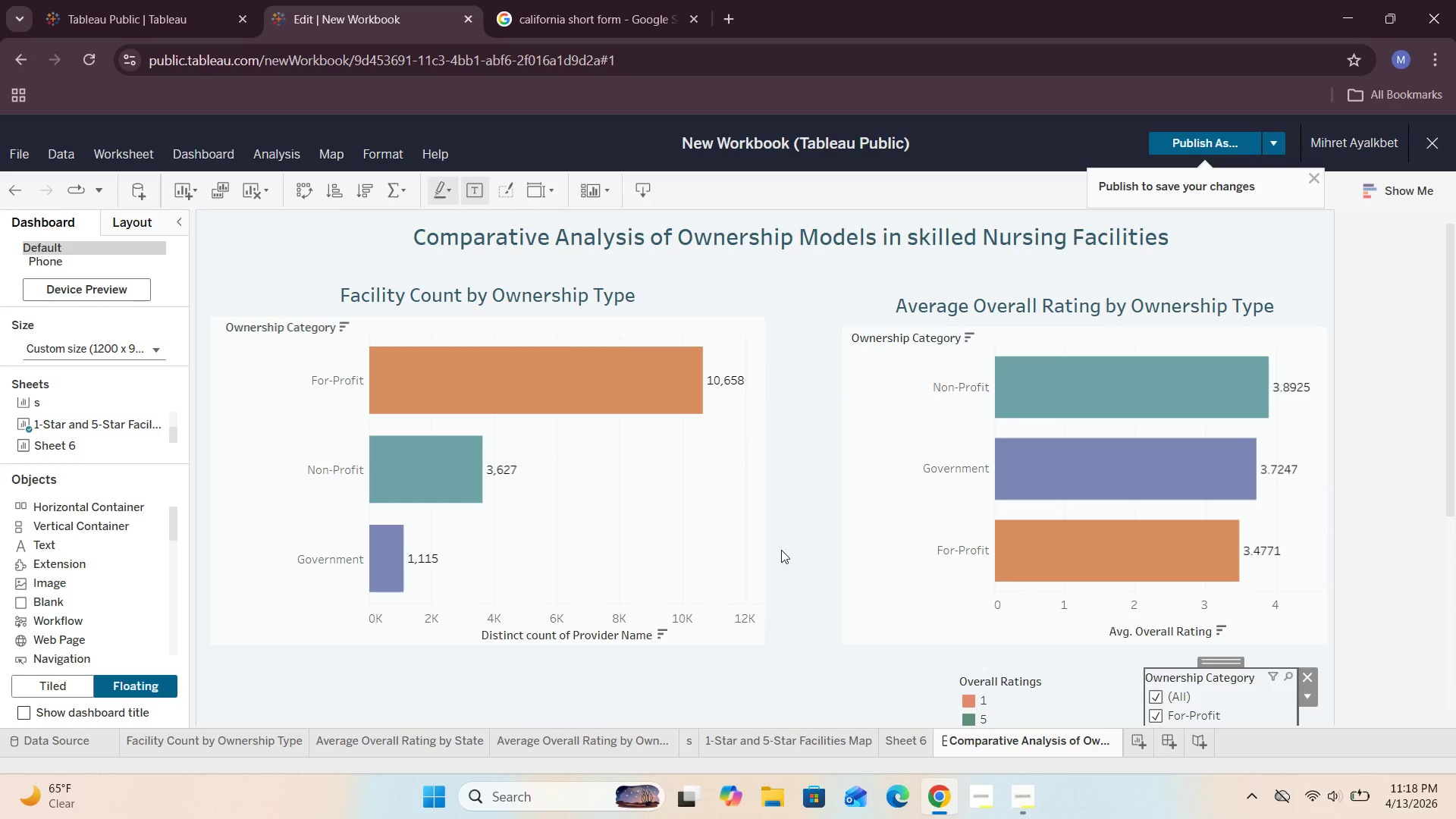 
wait(5.83)
 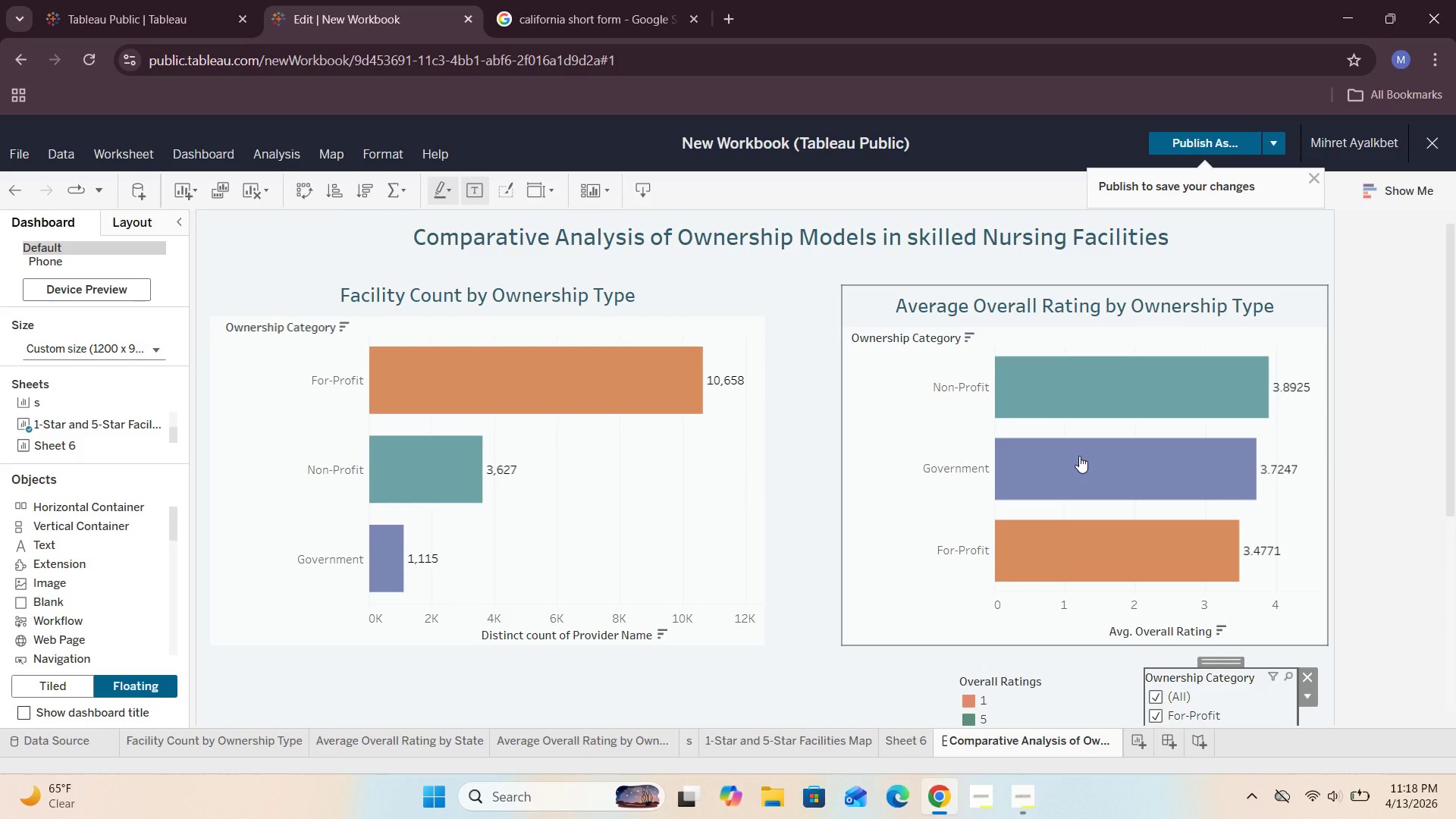 
scroll: coordinate [794, 564], scroll_direction: down, amount: 7.0
 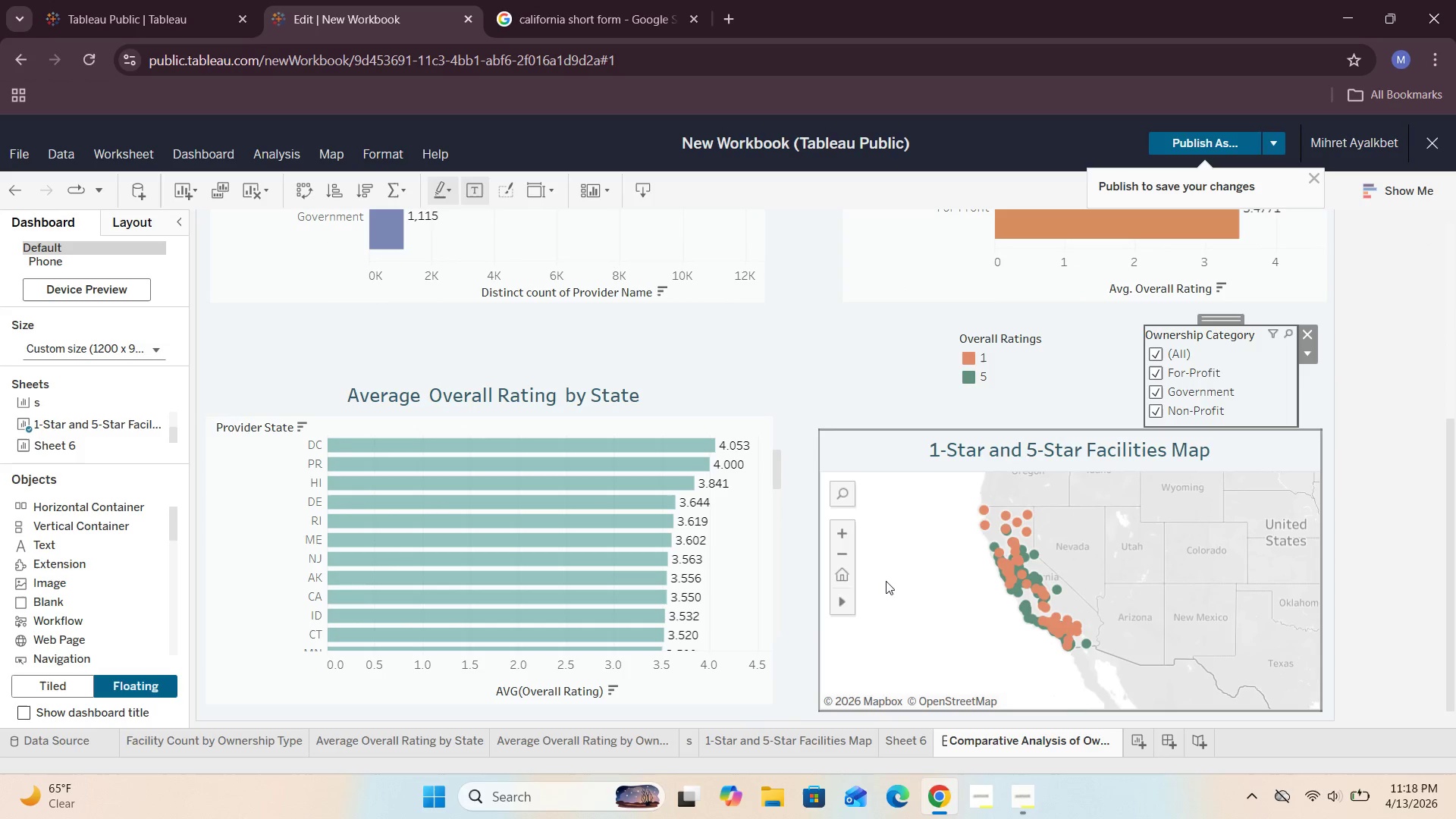 
scroll: coordinate [808, 566], scroll_direction: up, amount: 6.0
 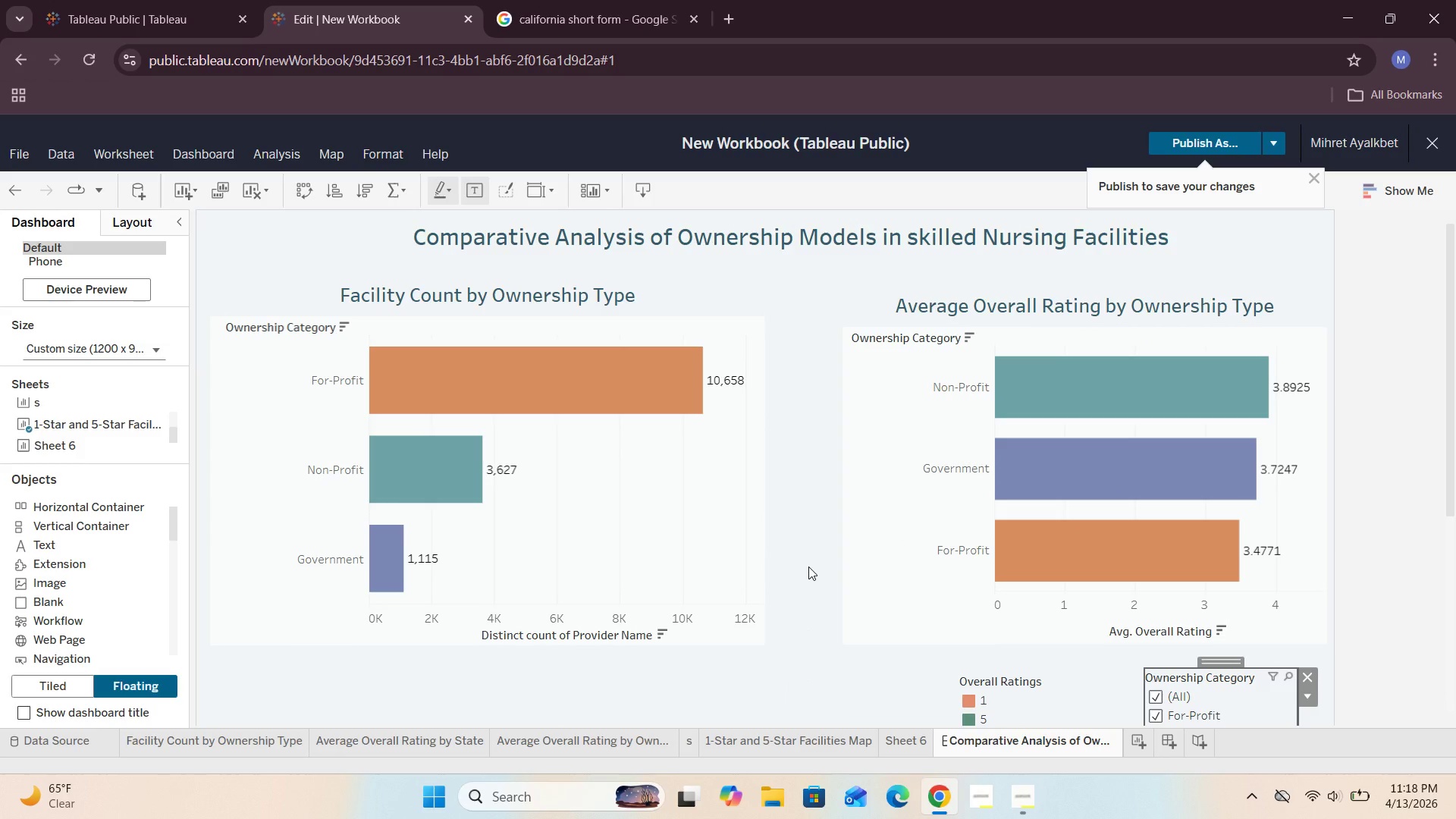 
scroll: coordinate [808, 566], scroll_direction: down, amount: 5.0
 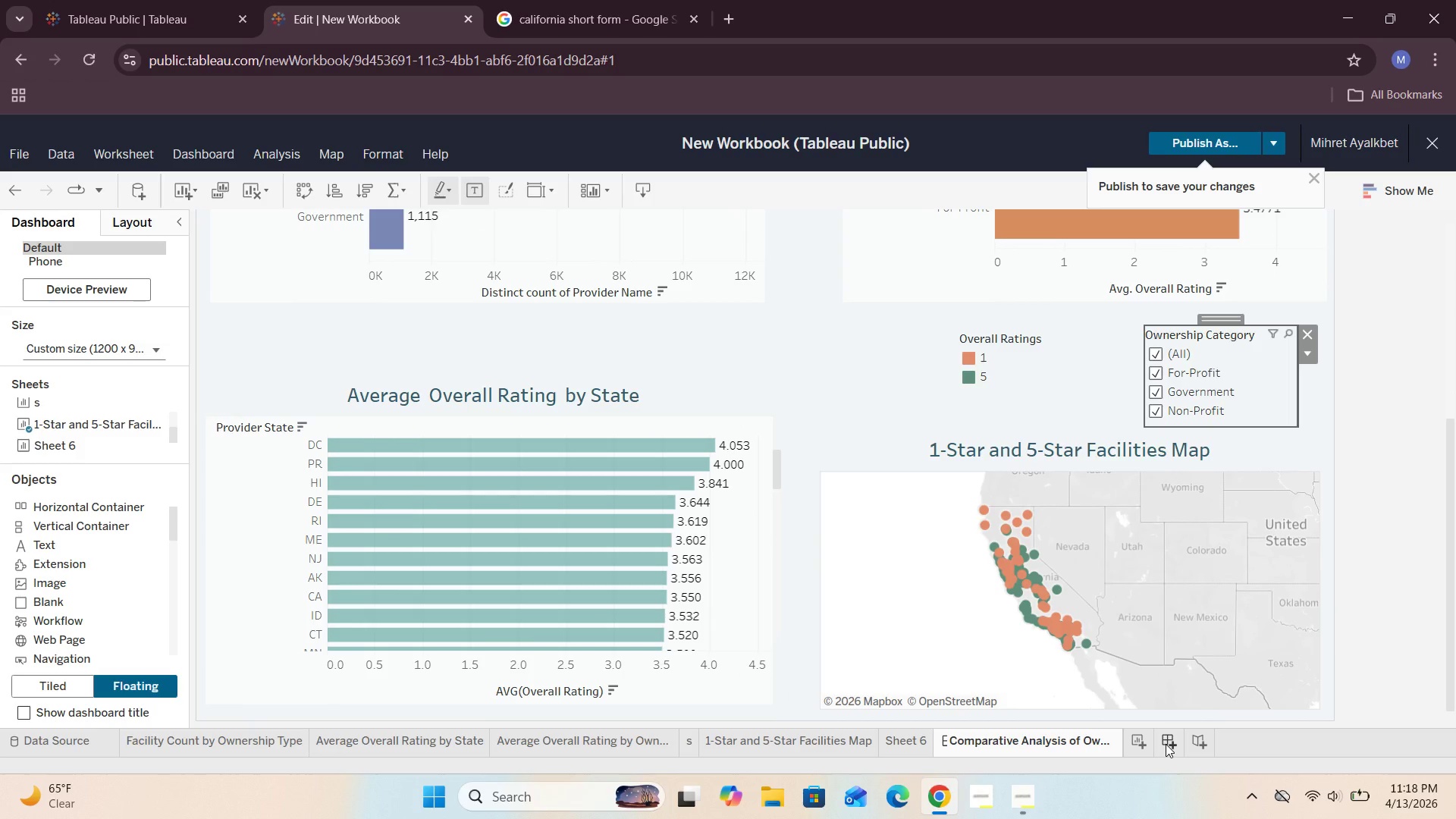 
left_click([1166, 744])
 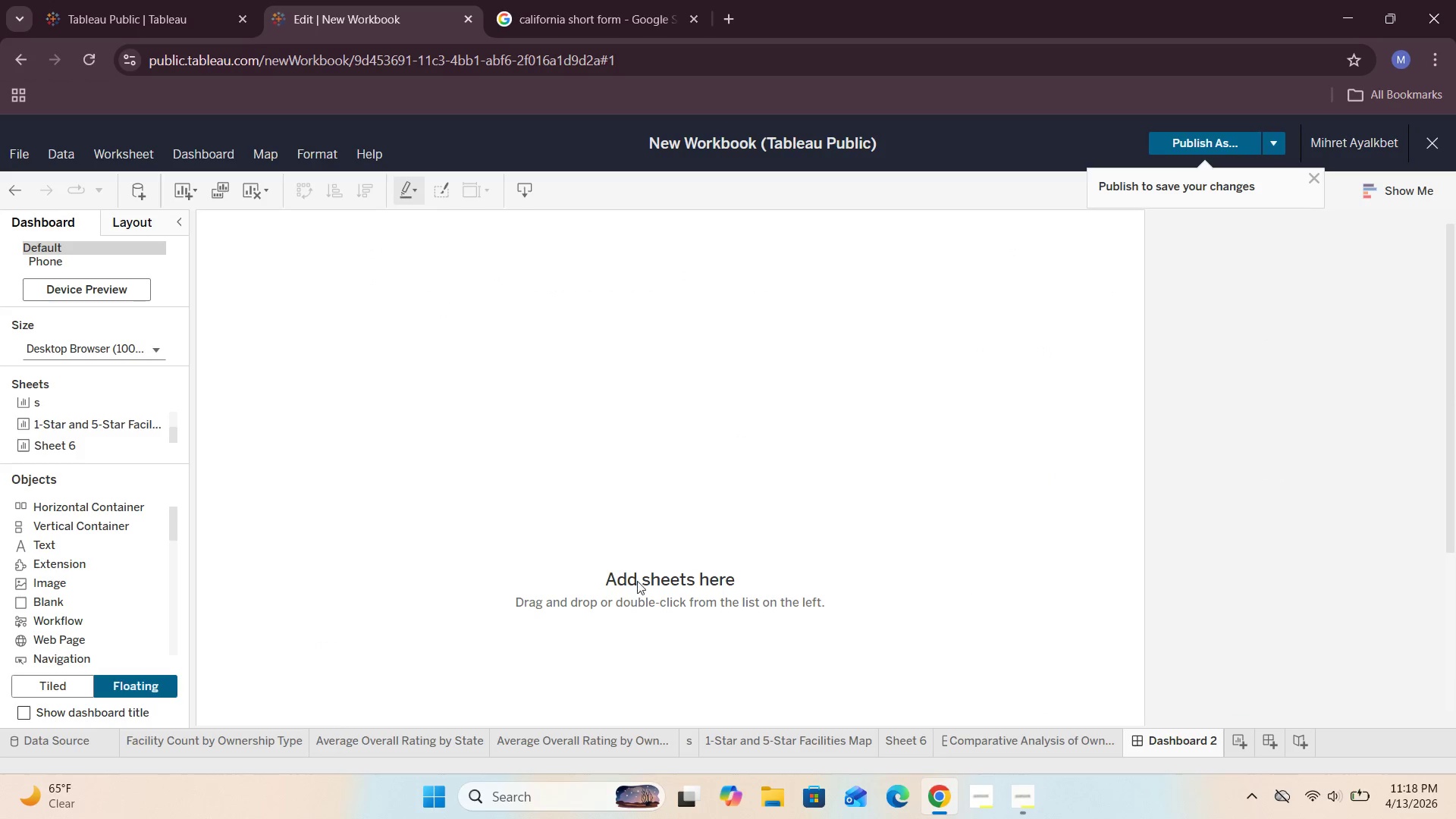 
left_click_drag(start_coordinate=[80, 544], to_coordinate=[469, 252])
 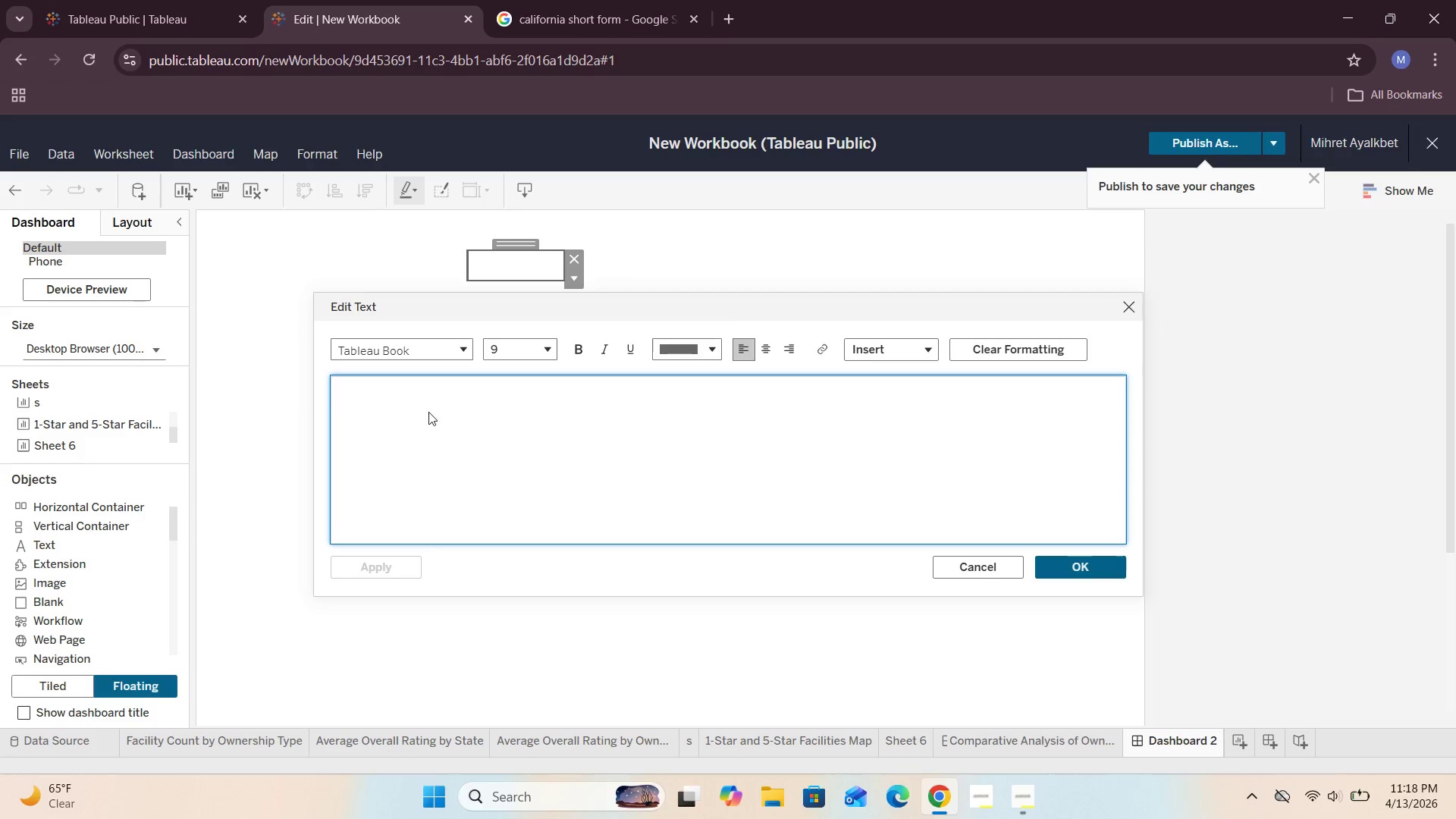 
left_click([426, 410])
 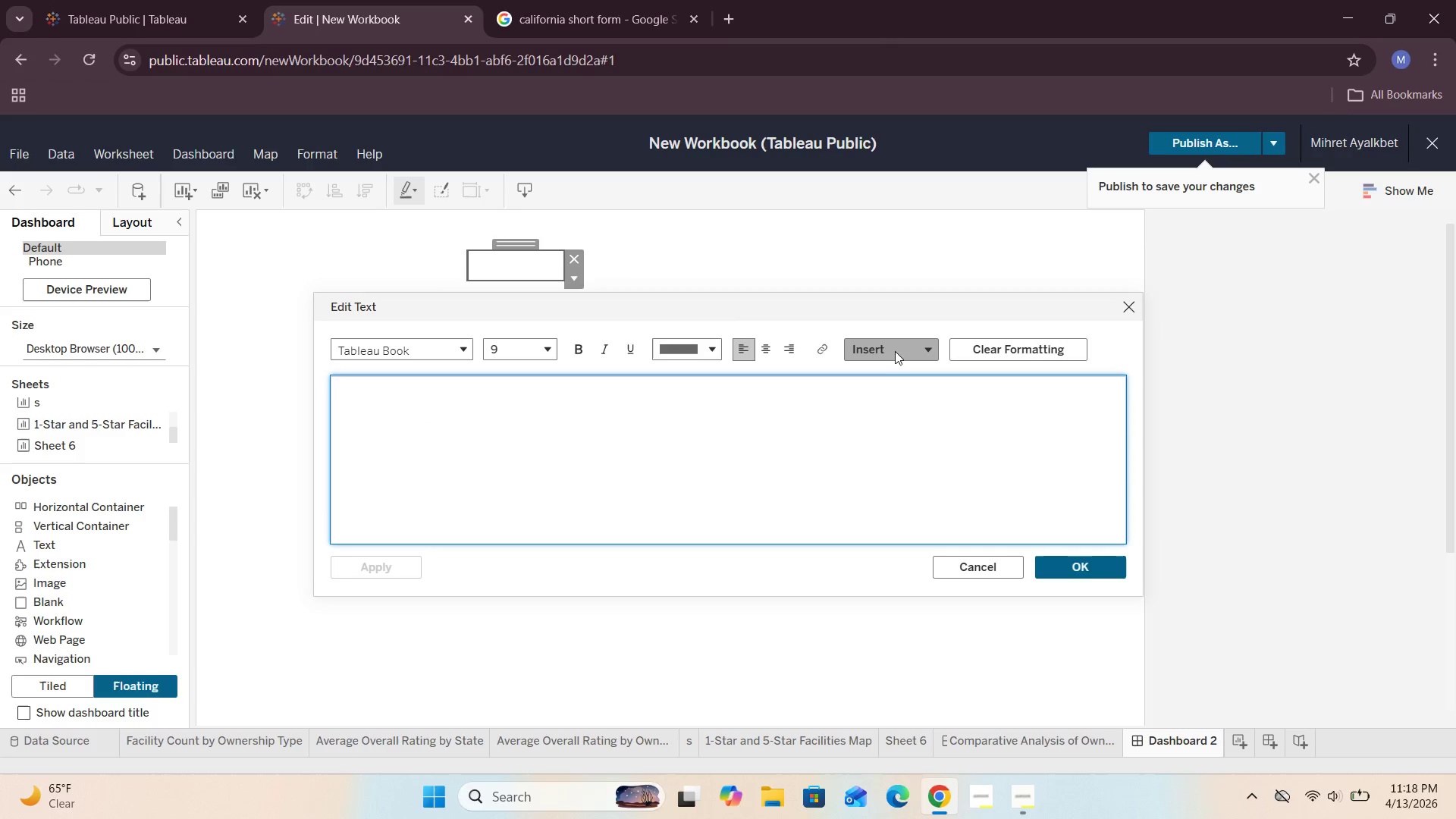 
wait(5.25)
 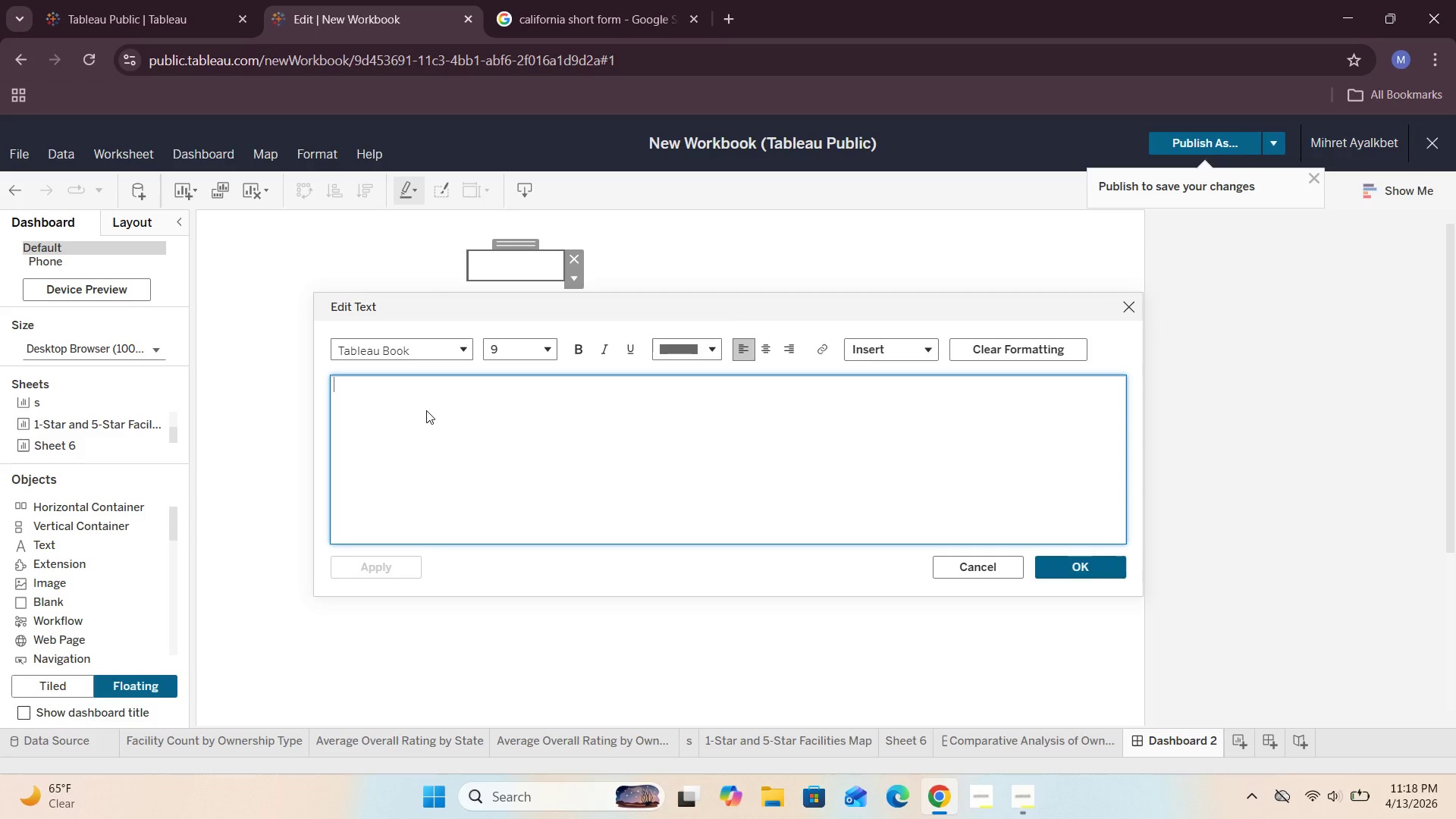 
left_click([921, 350])
 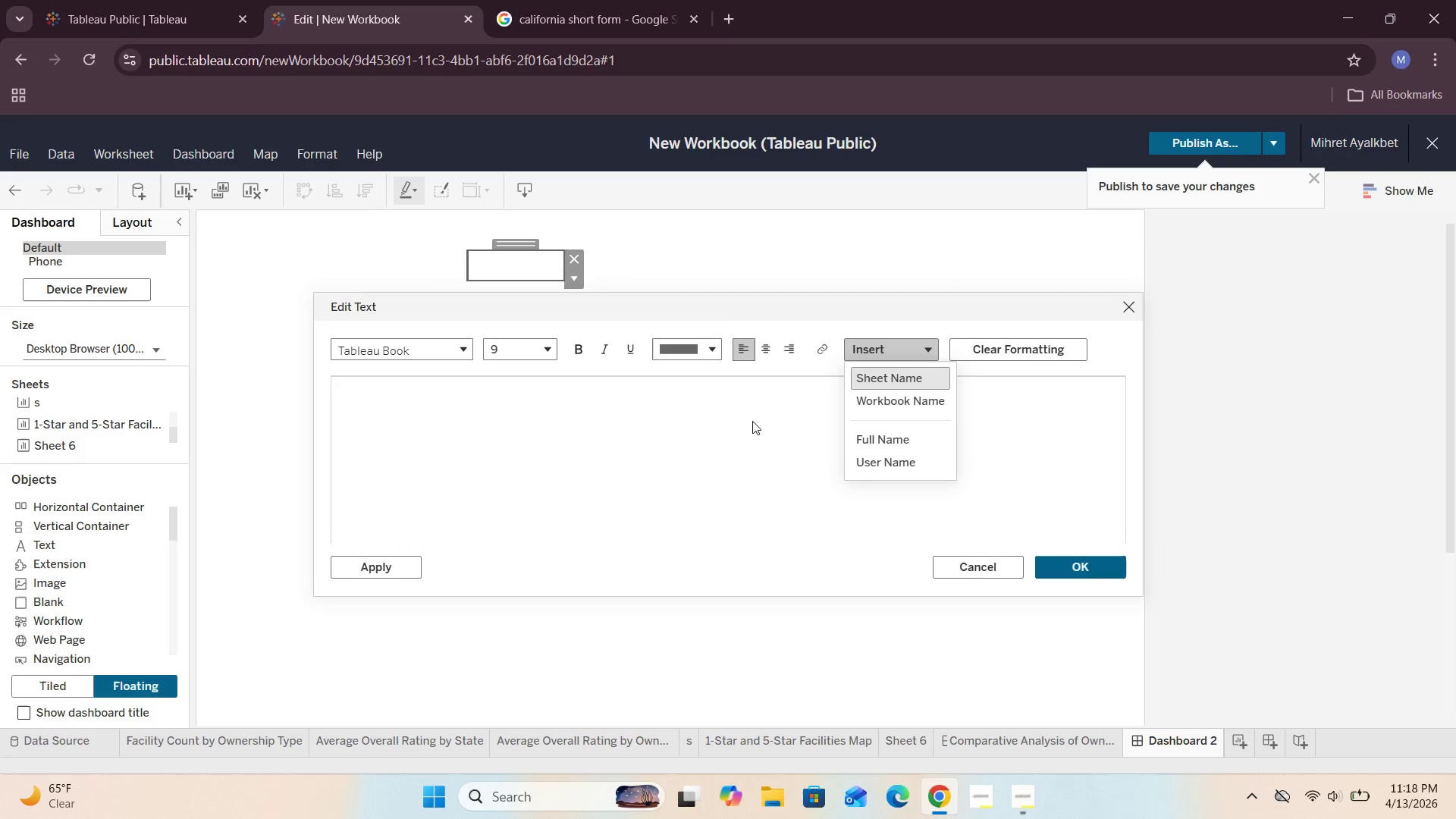 
left_click([711, 444])
 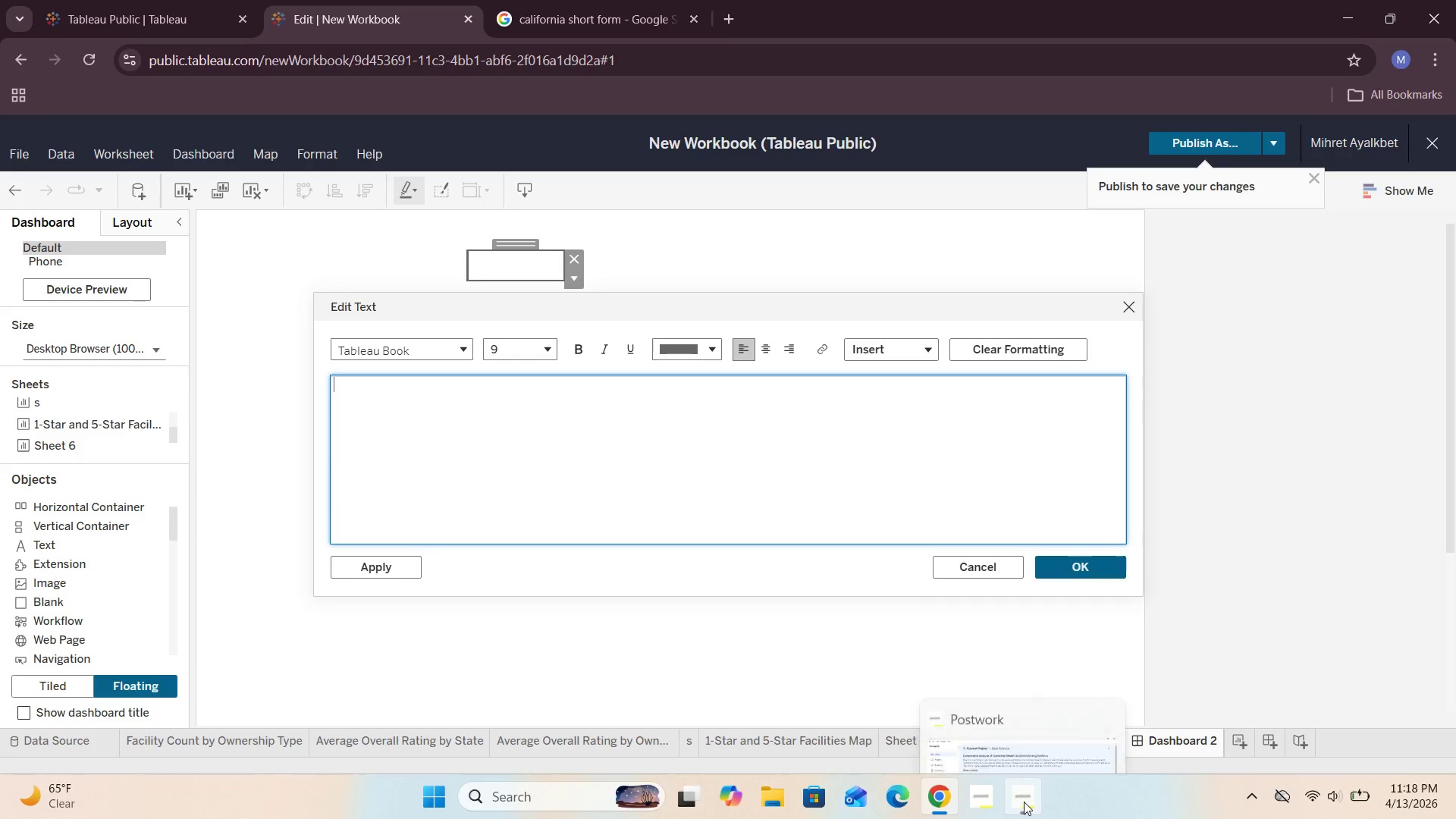 
left_click([1050, 711])